 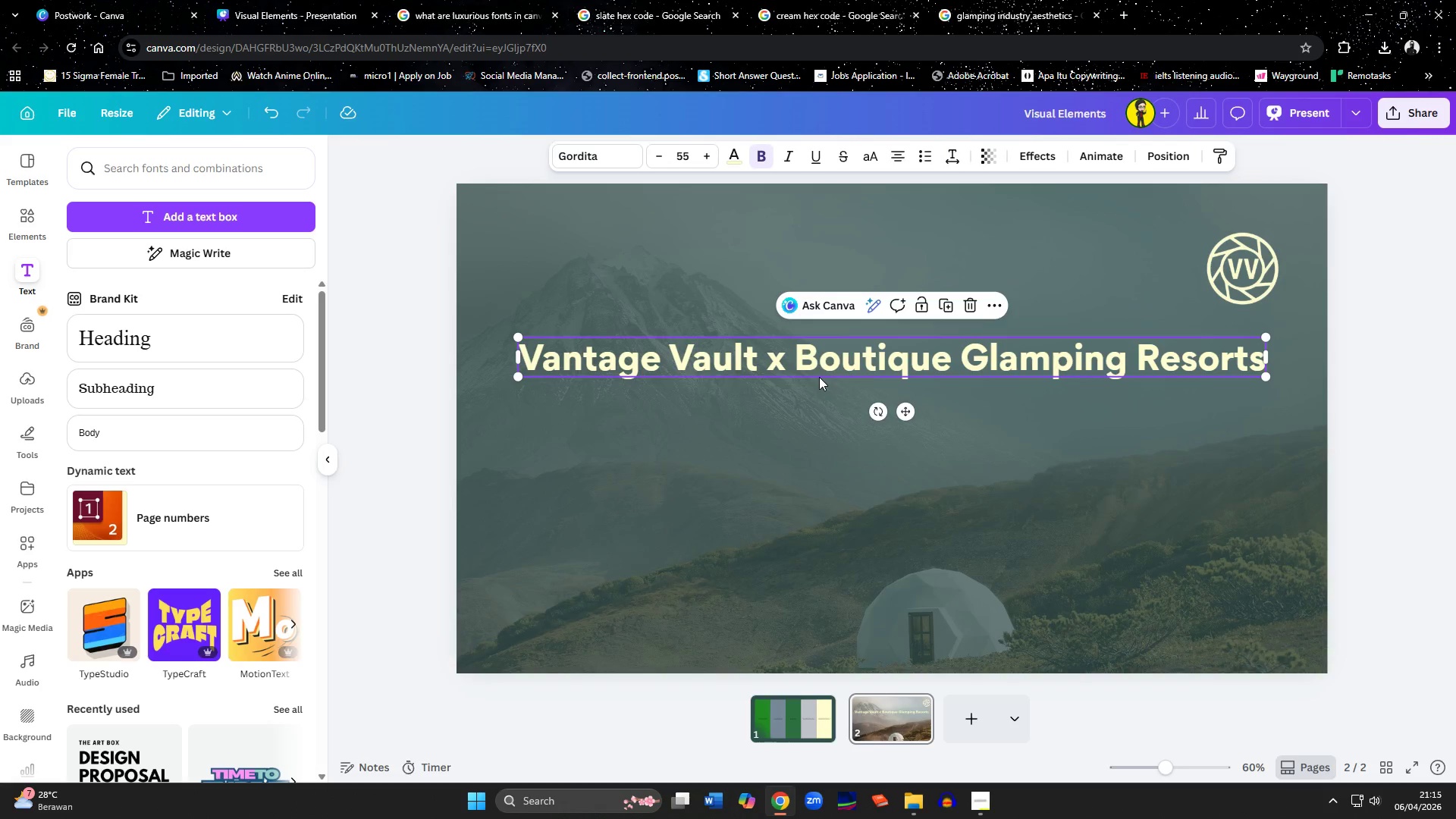 
left_click([943, 304])
 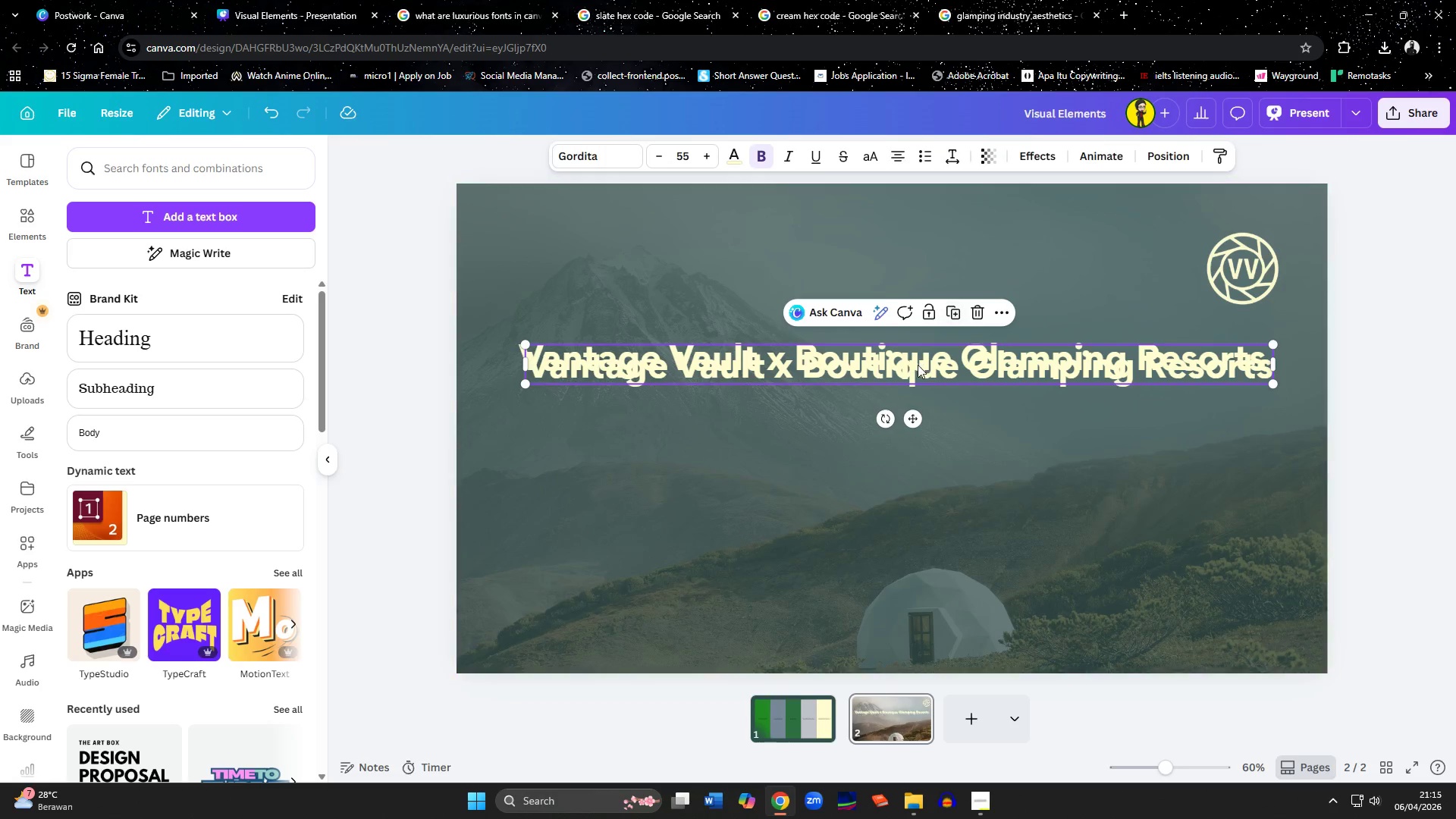 
left_click_drag(start_coordinate=[915, 369], to_coordinate=[912, 407])
 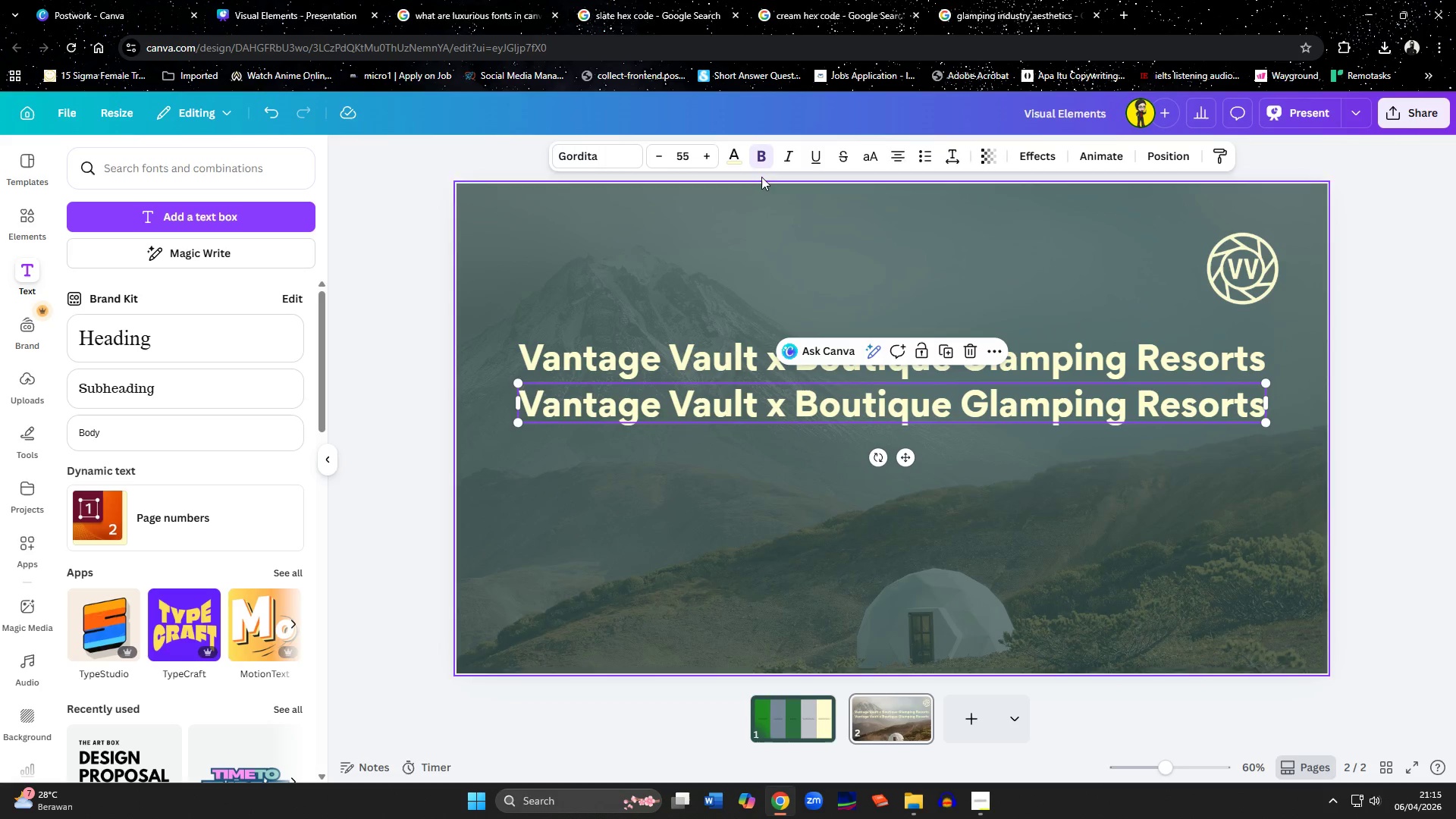 
left_click([761, 161])
 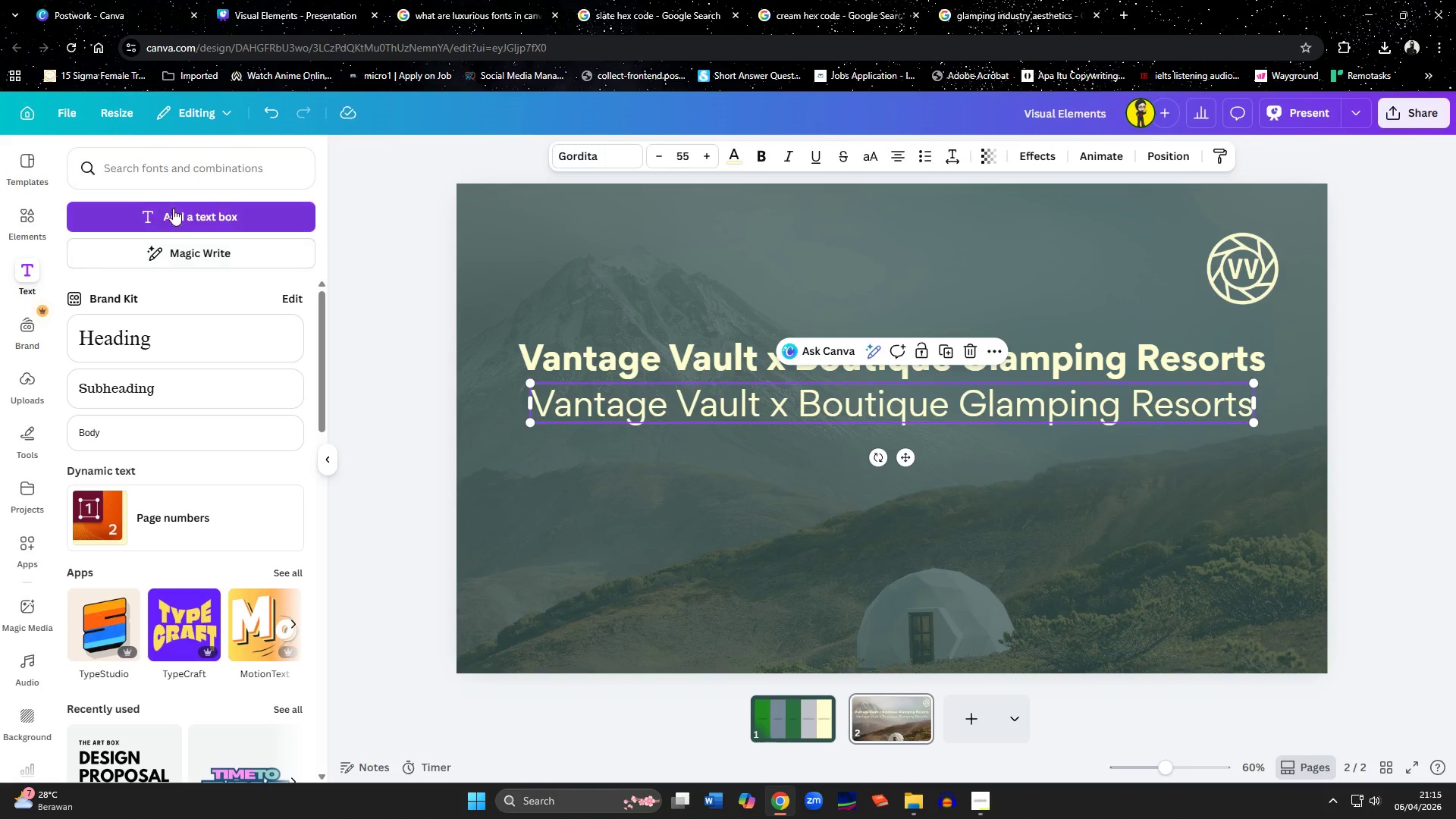 
left_click([567, 158])
 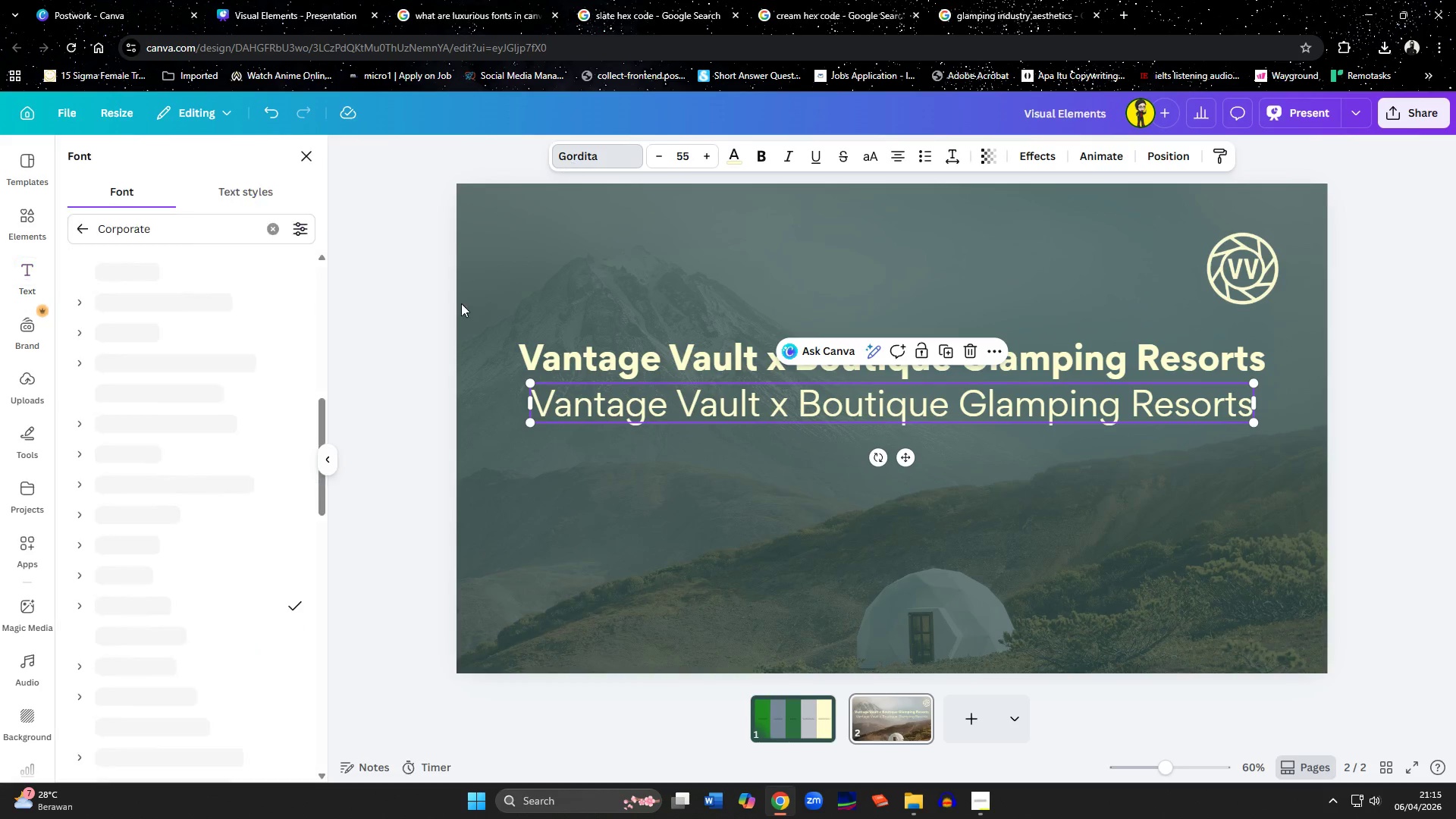 
mouse_move([251, 491])
 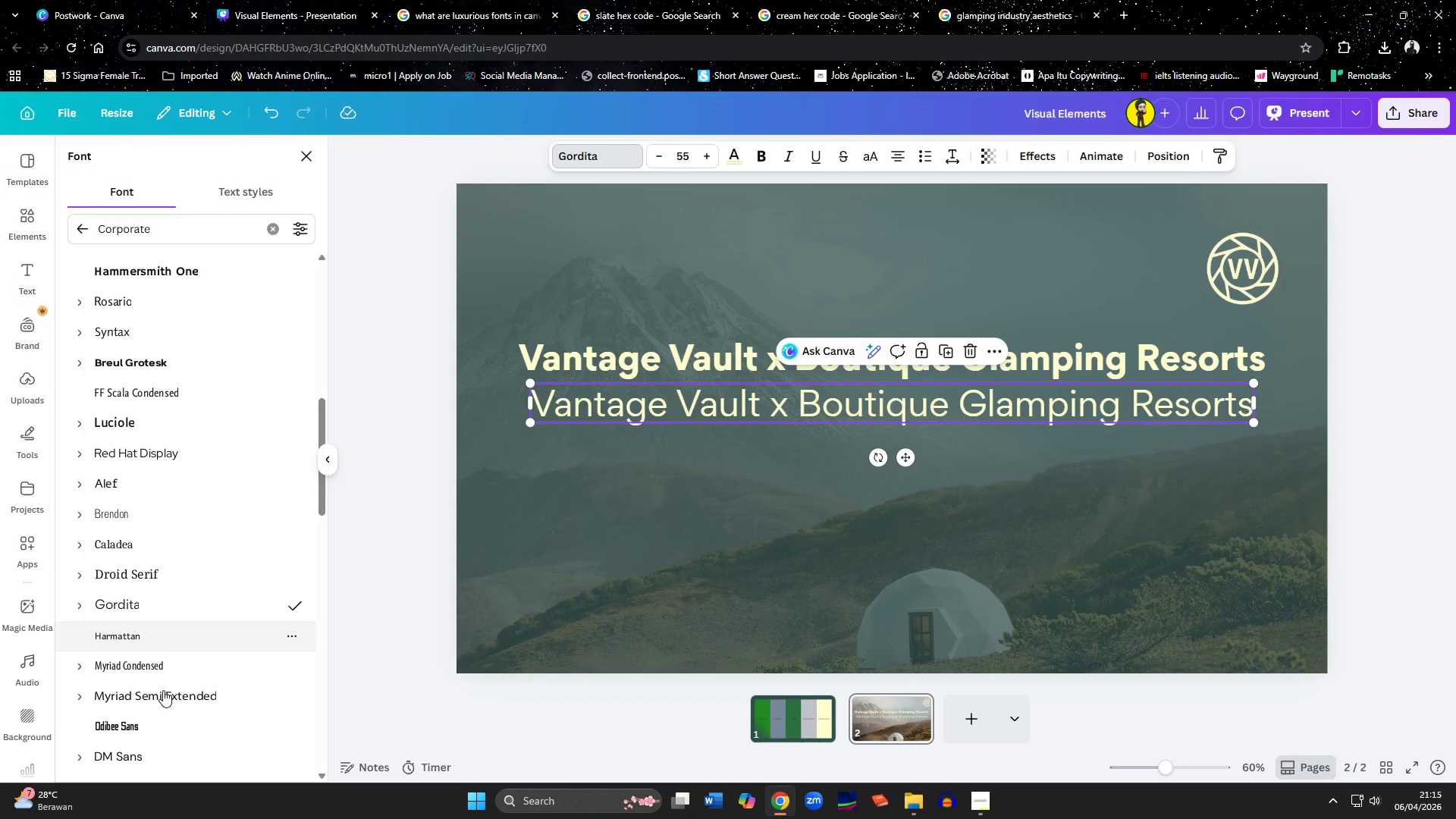 
left_click([162, 749])
 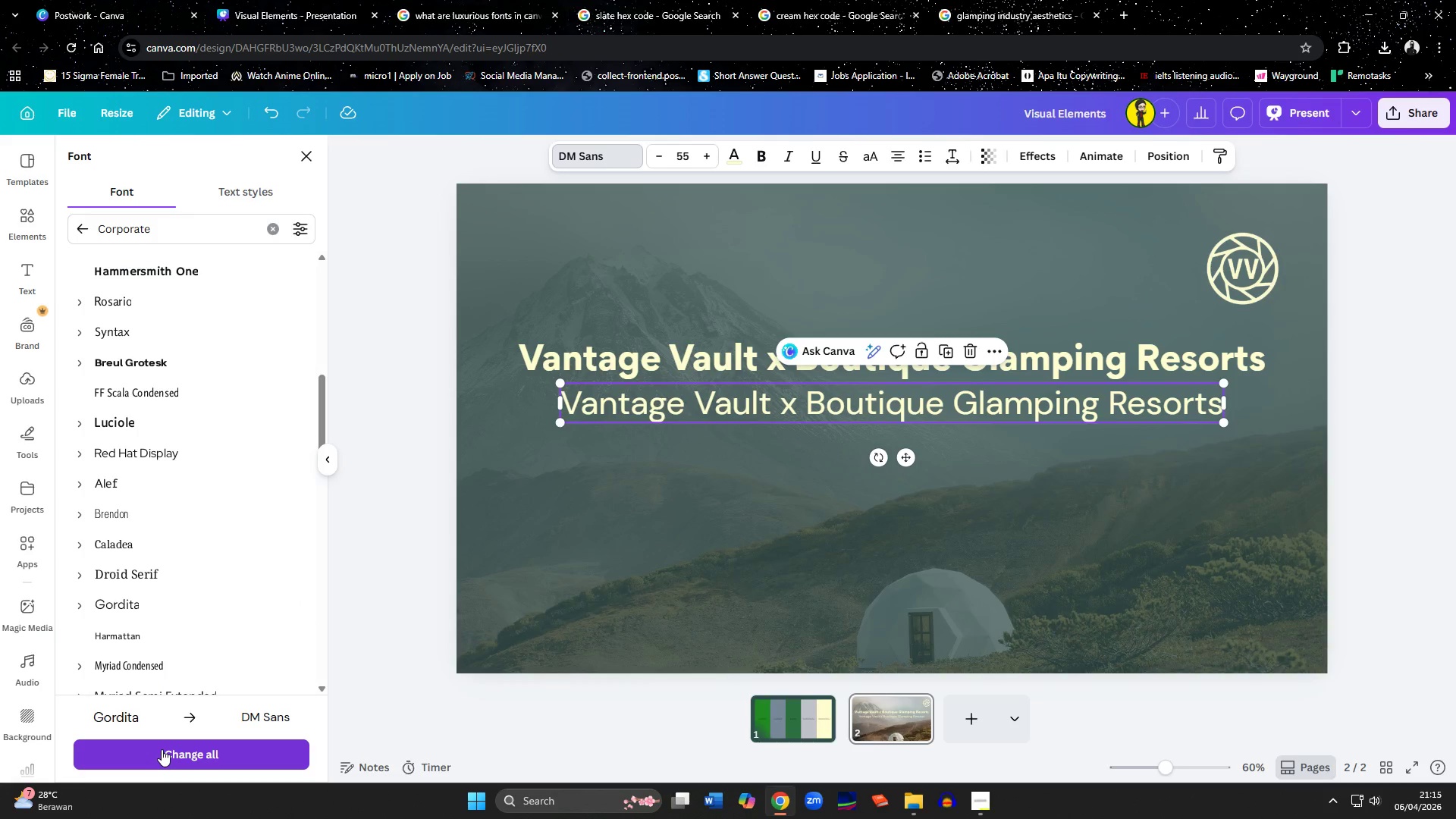 
wait(8.39)
 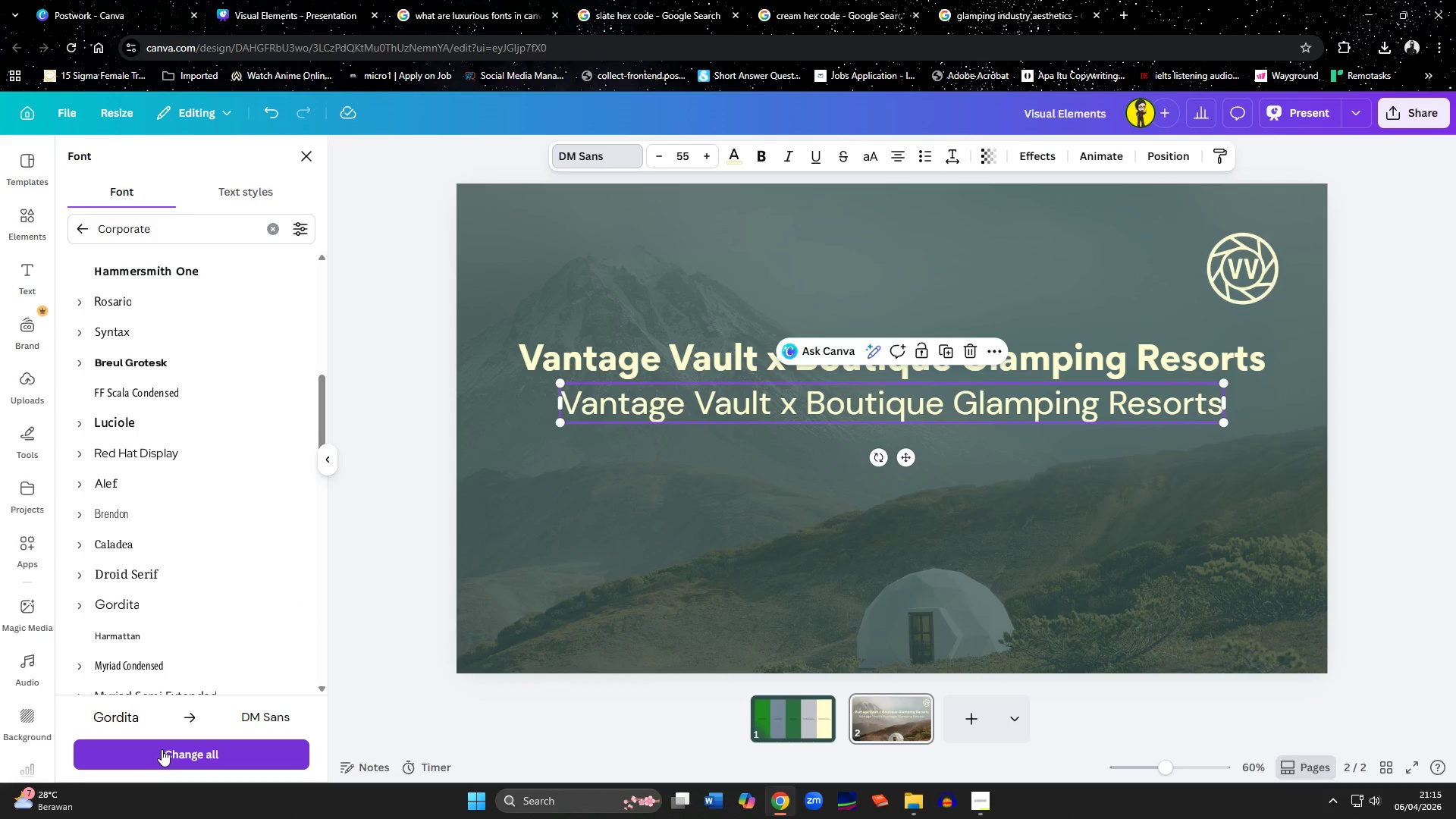 
left_click([742, 155])
 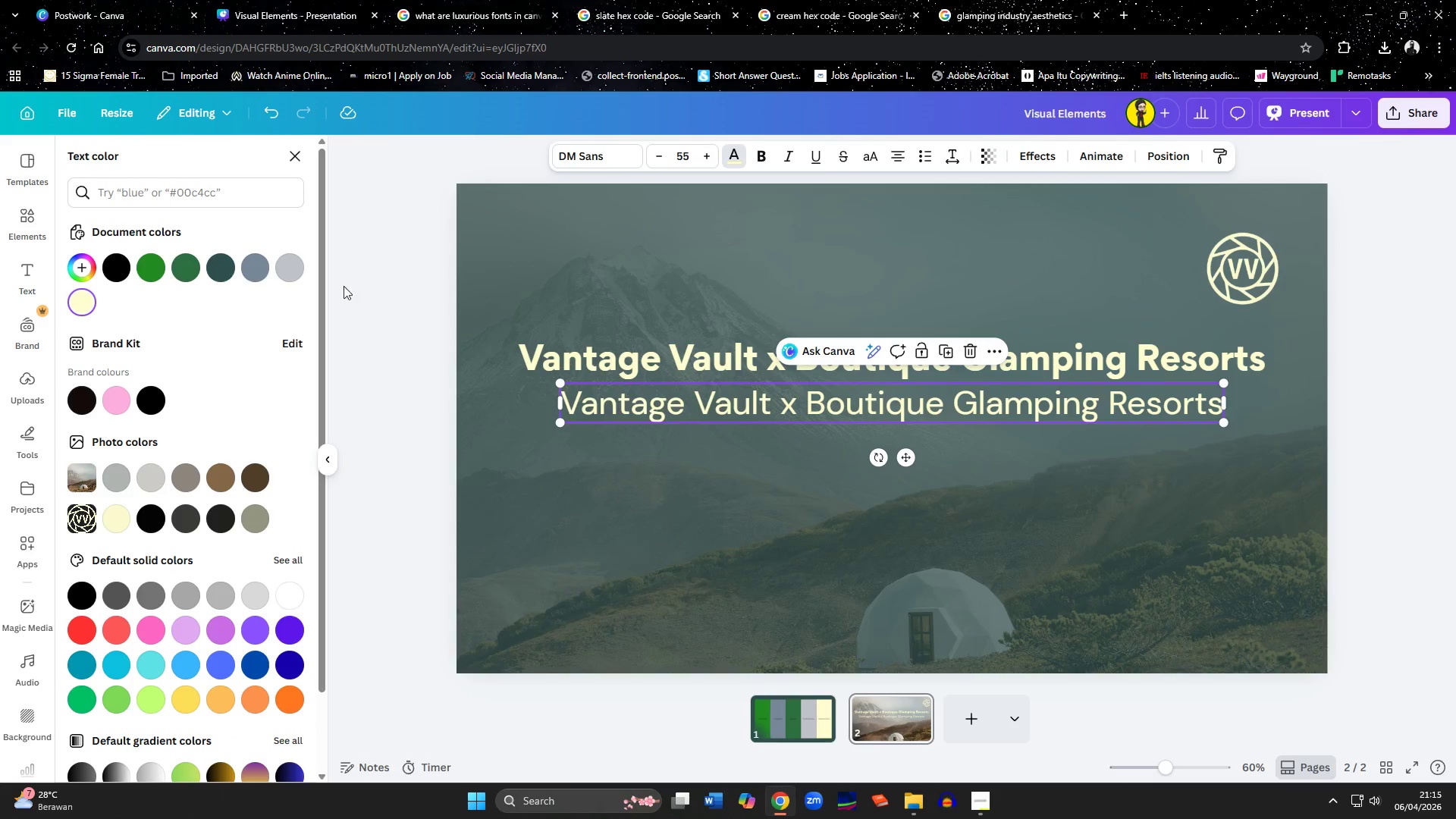 
left_click([271, 271])
 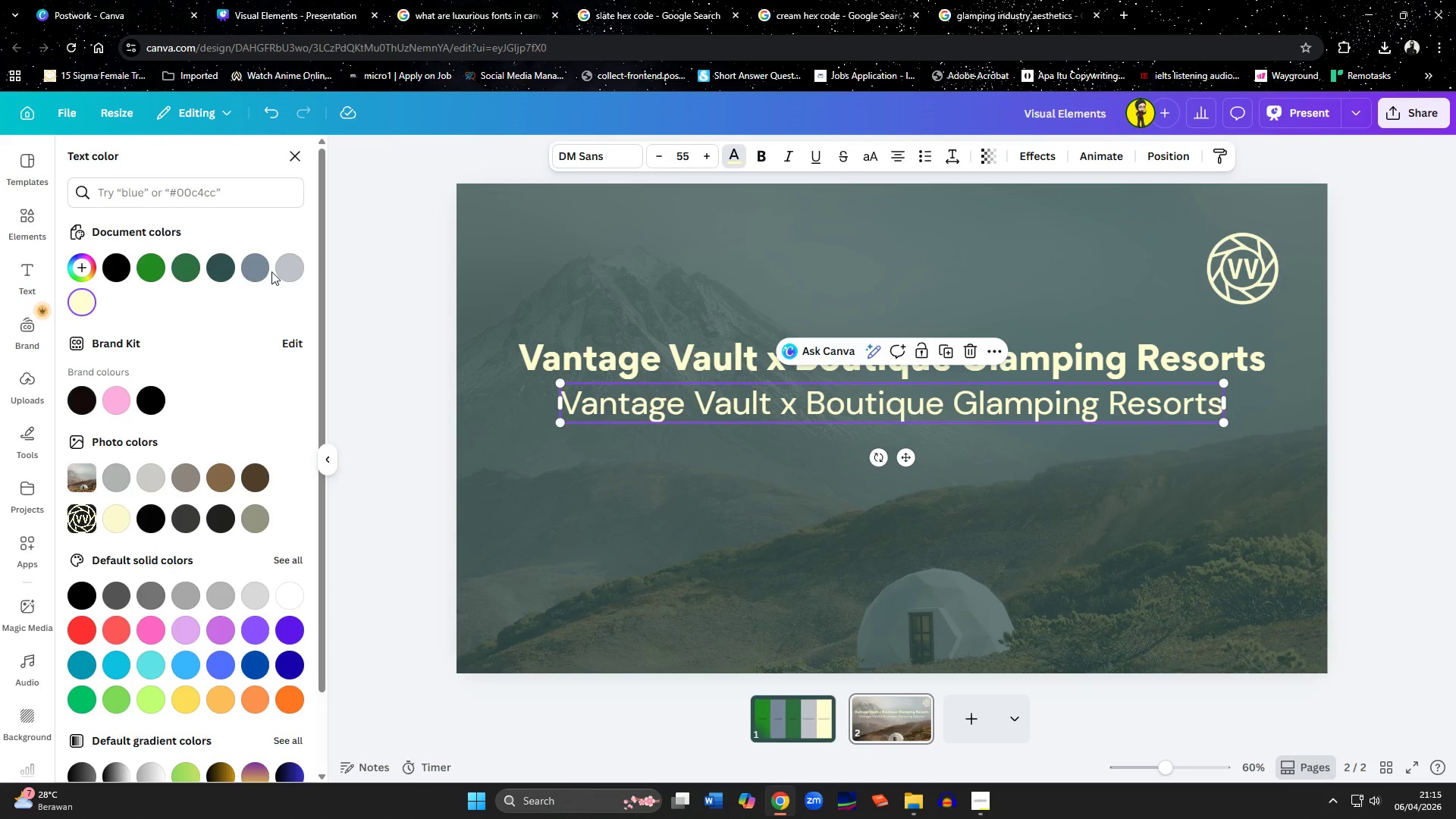 
left_click([284, 270])
 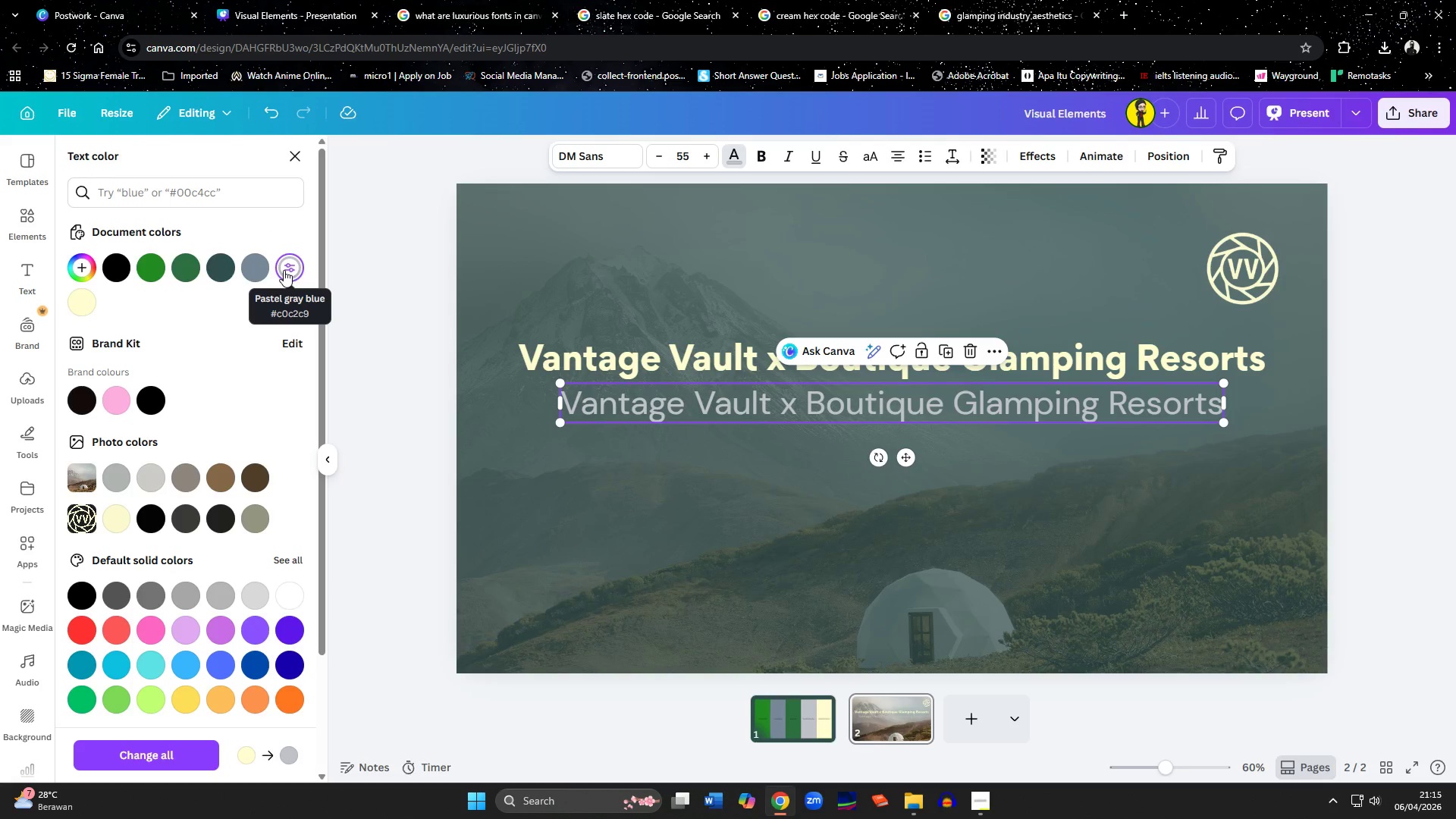 
left_click([83, 302])
 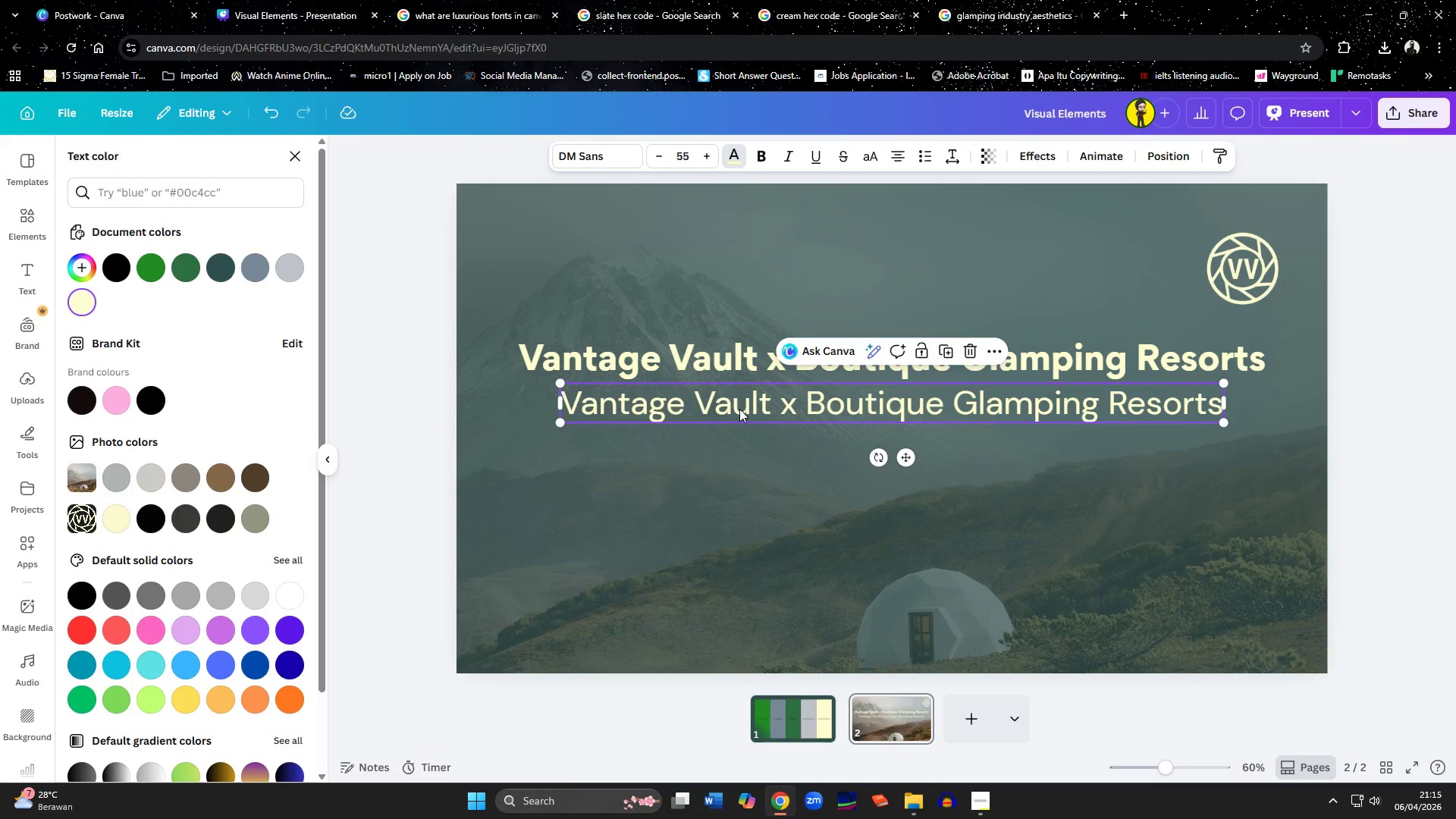 
left_click([739, 409])
 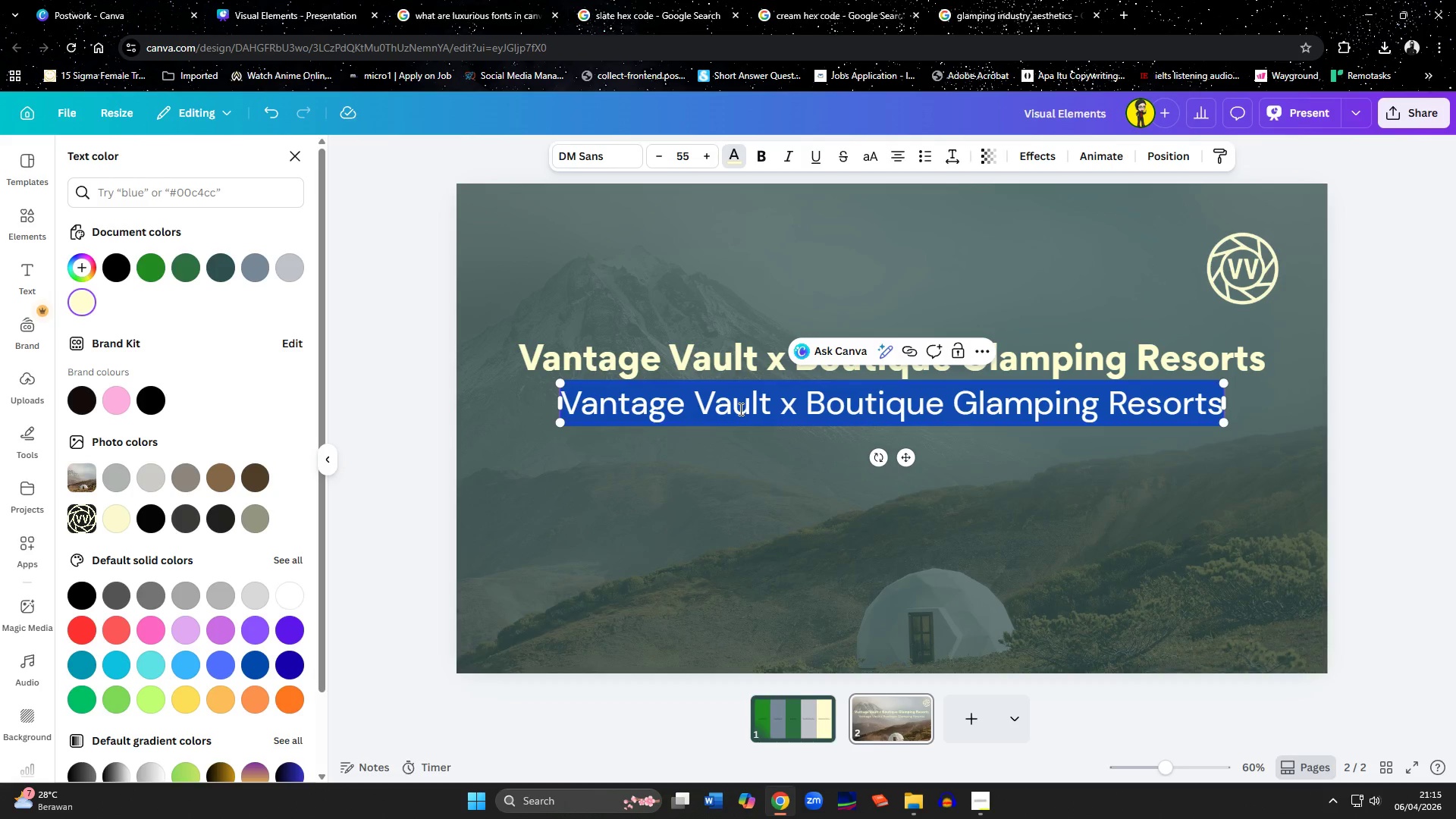 
mouse_move([948, 805])
 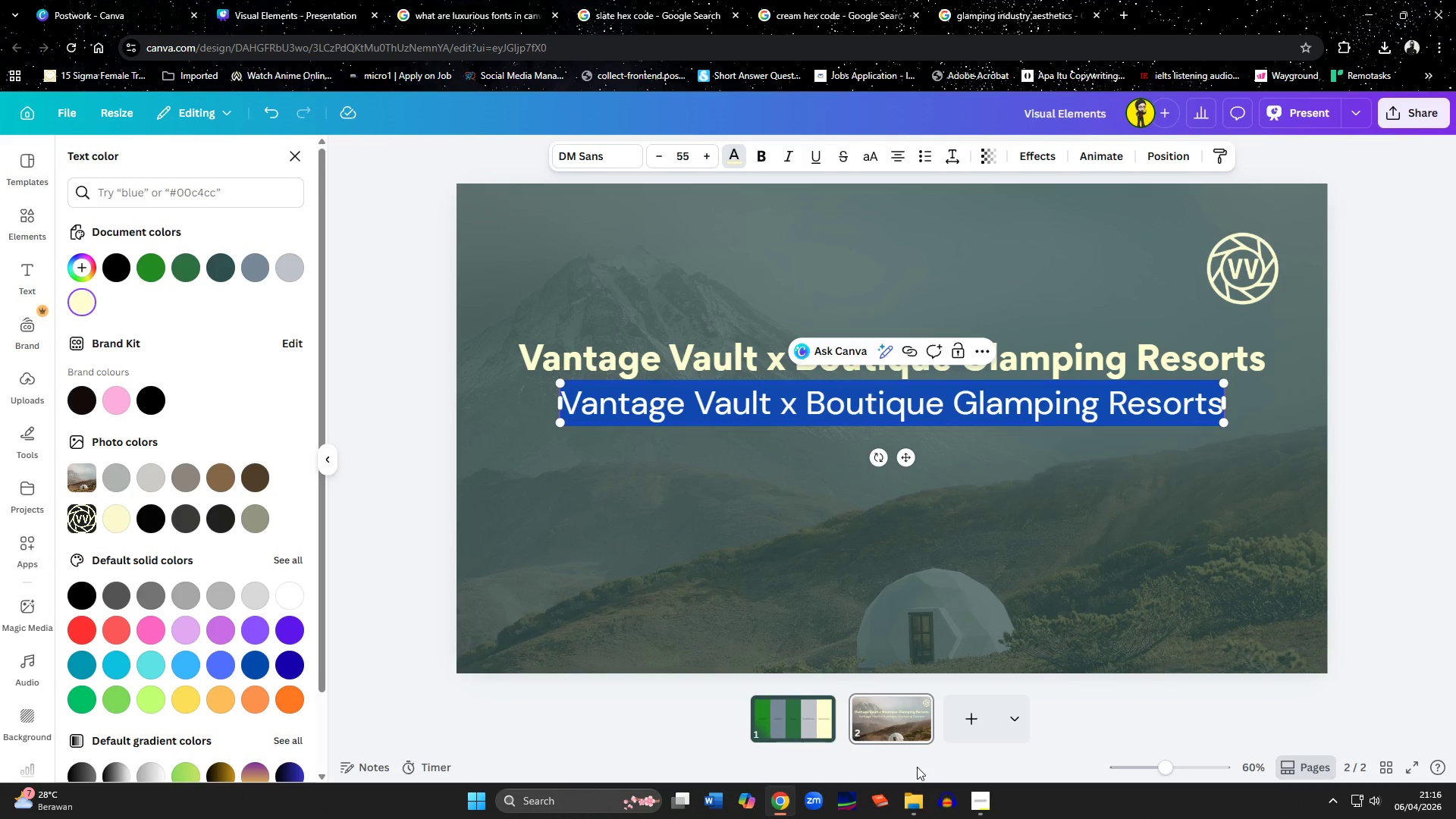 
left_click([990, 801])
 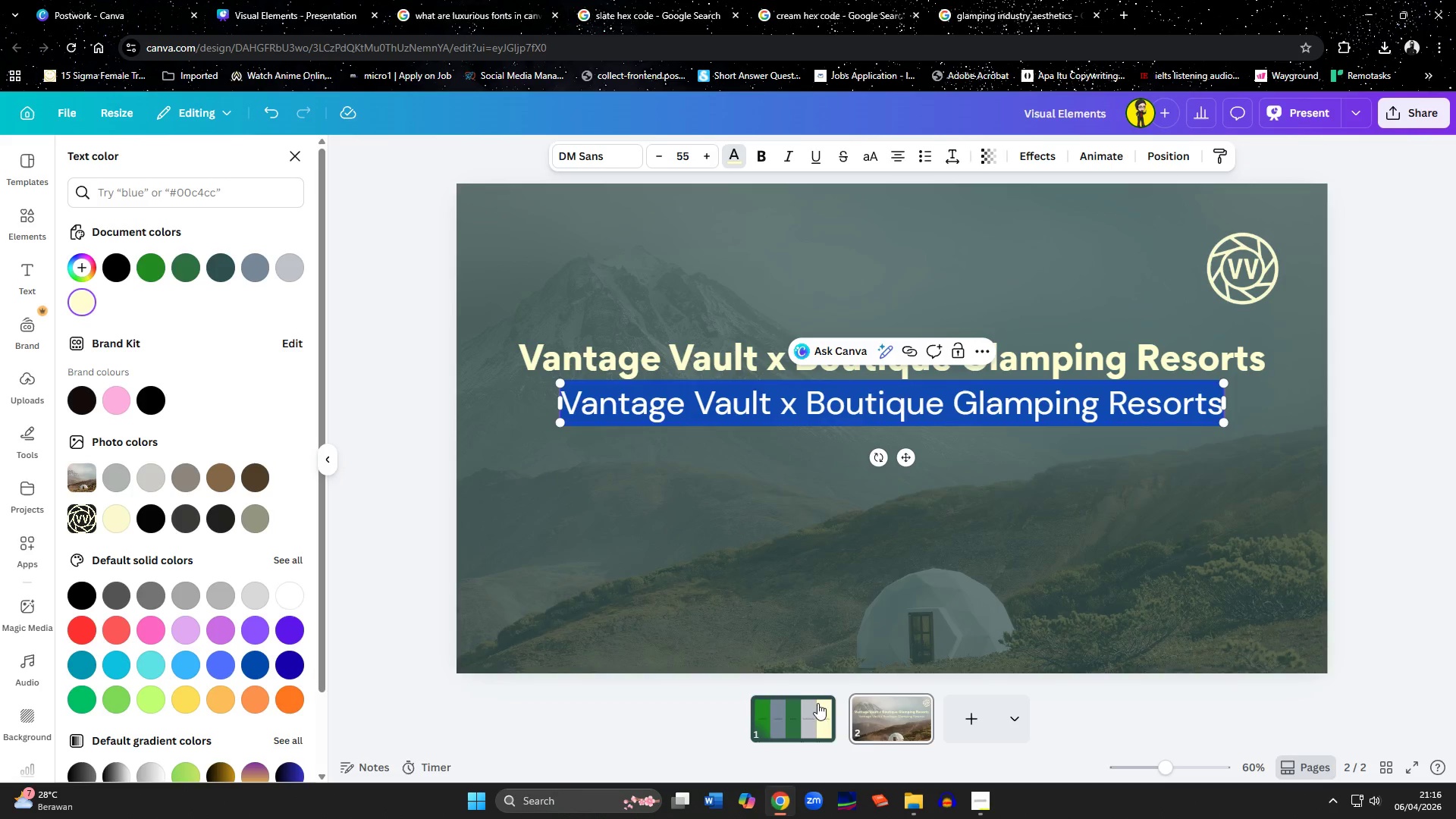 
type(Partnership Pitch: )
 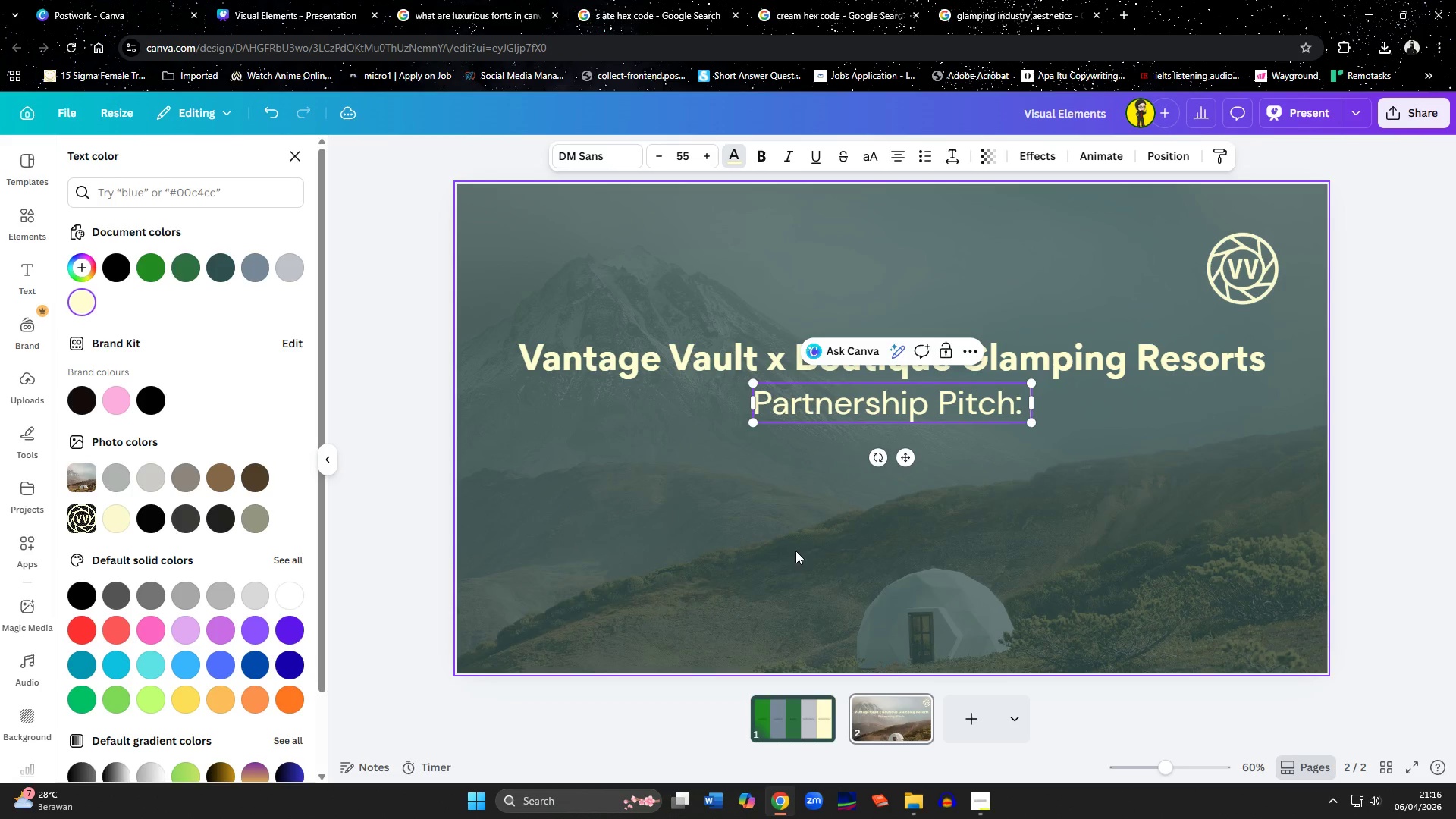 
left_click([997, 813])